 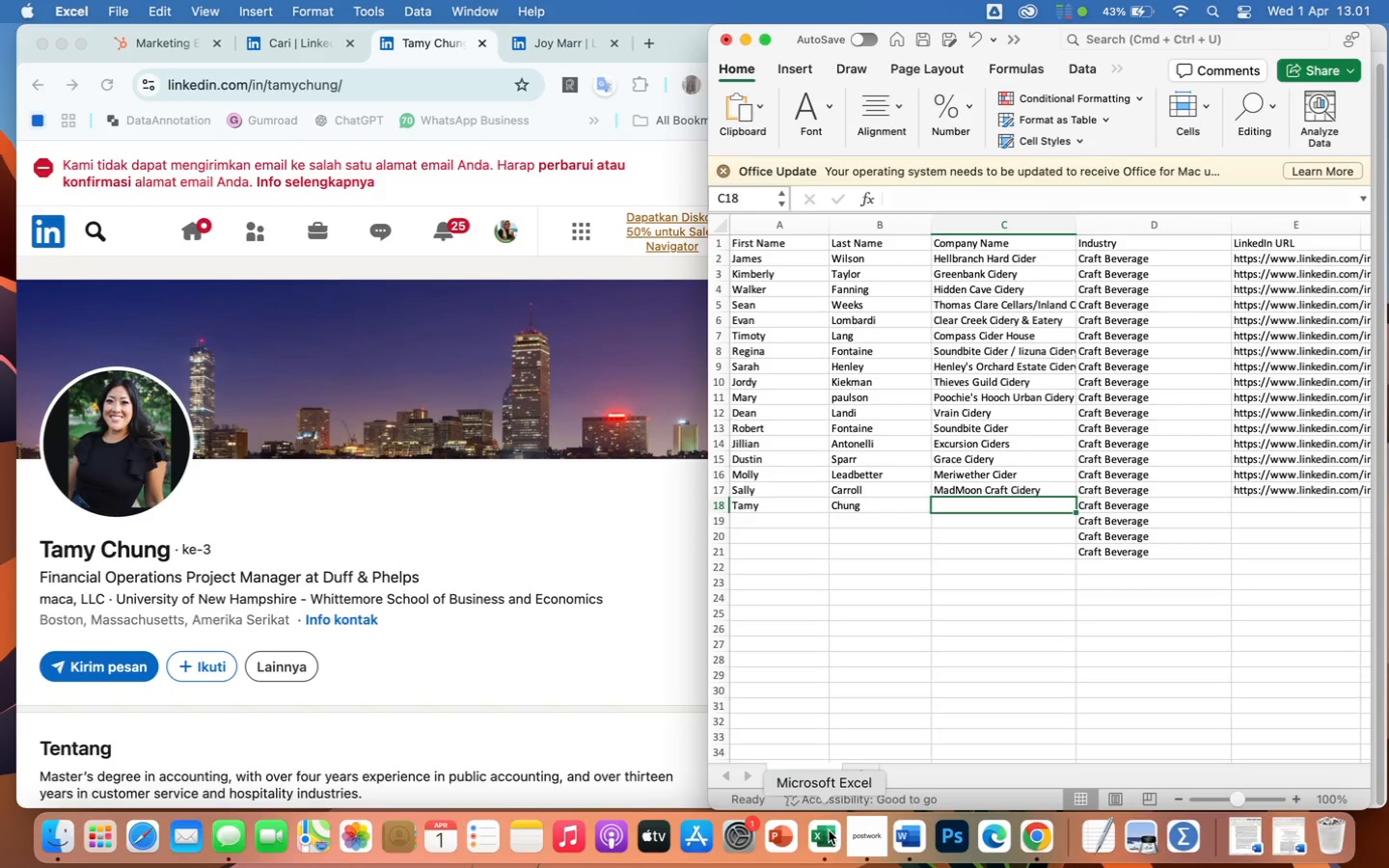 
left_click([480, 42])
 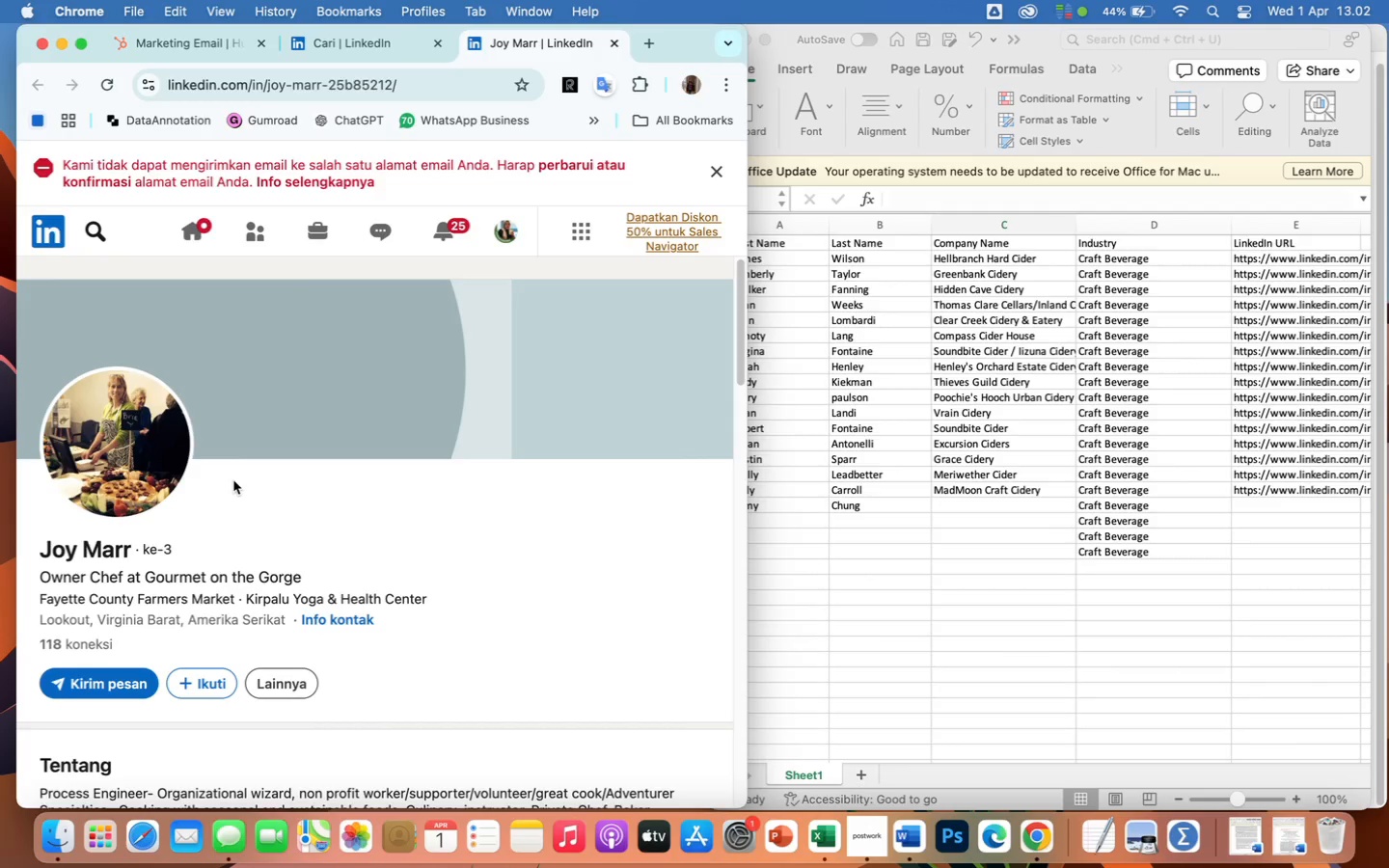 
wait(11.38)
 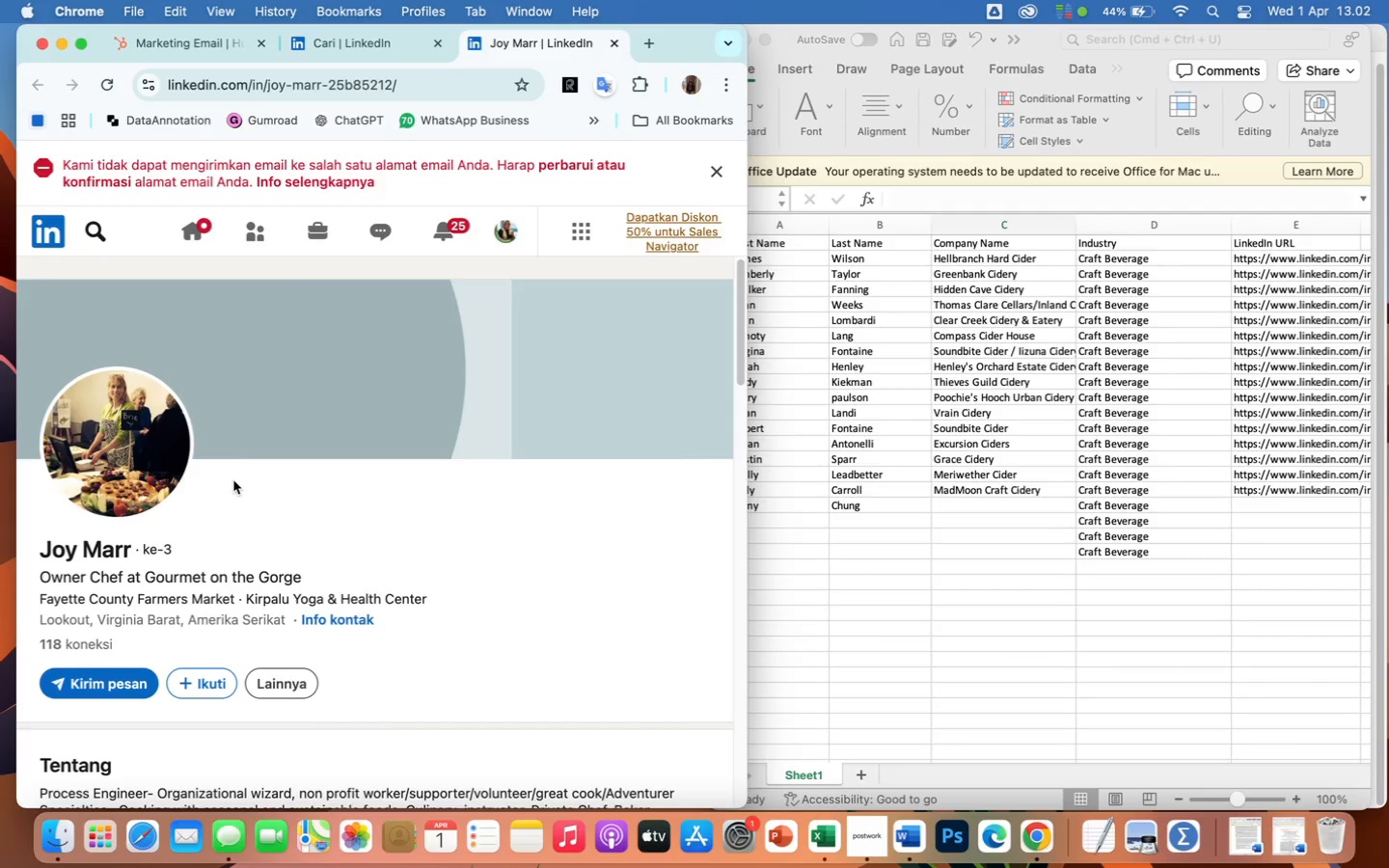 
left_click([614, 44])
 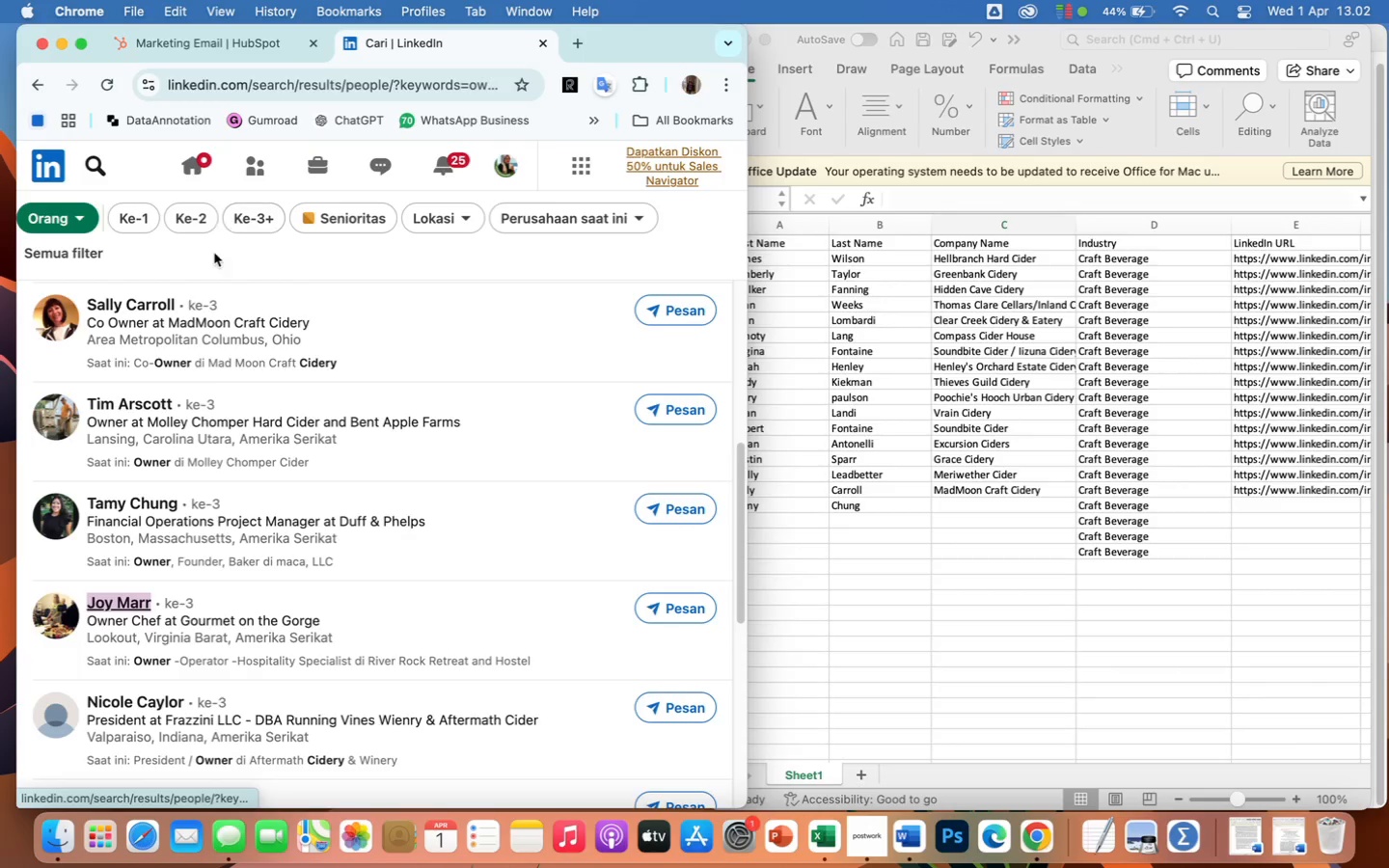 
wait(5.49)
 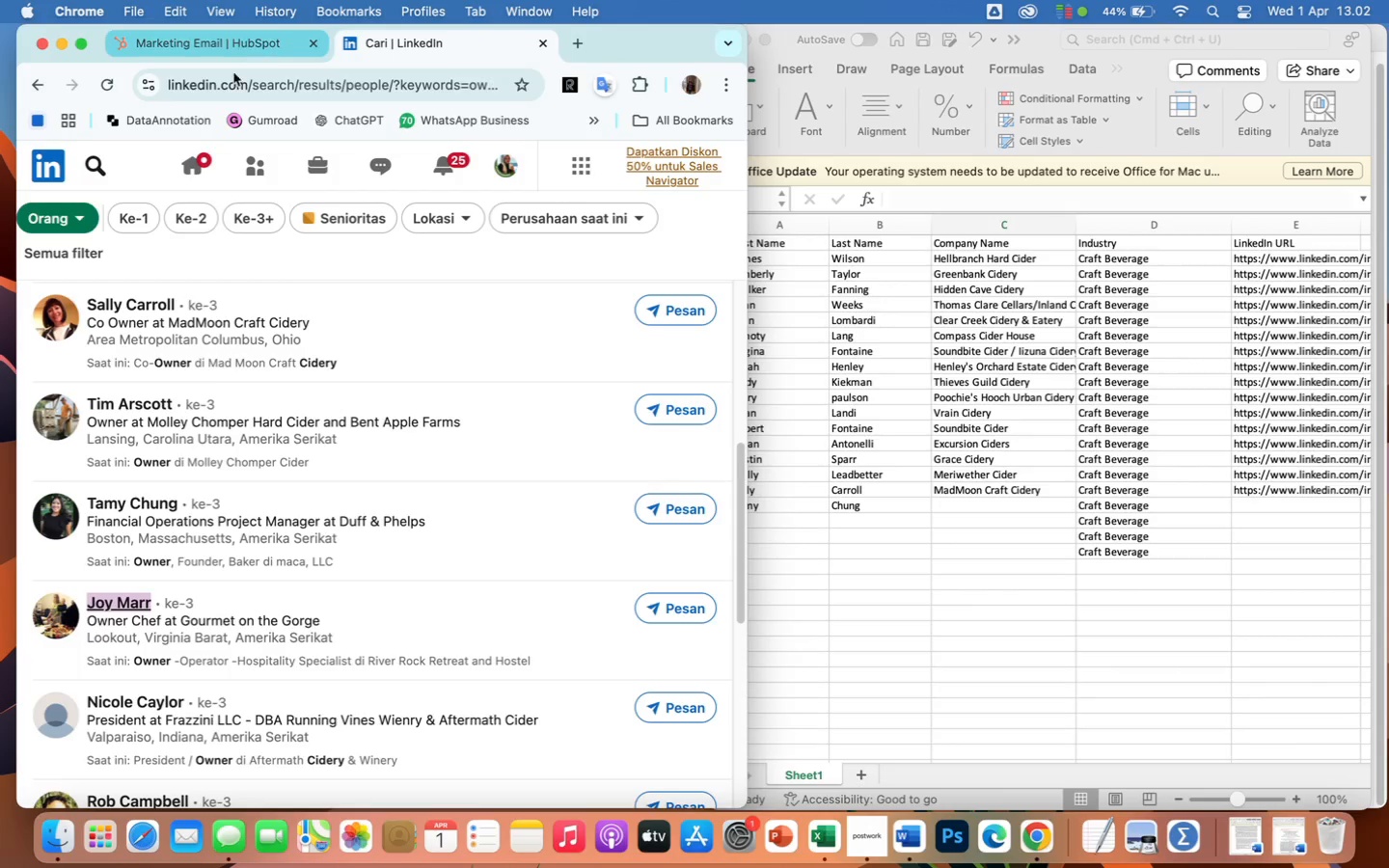 
left_click([94, 168])
 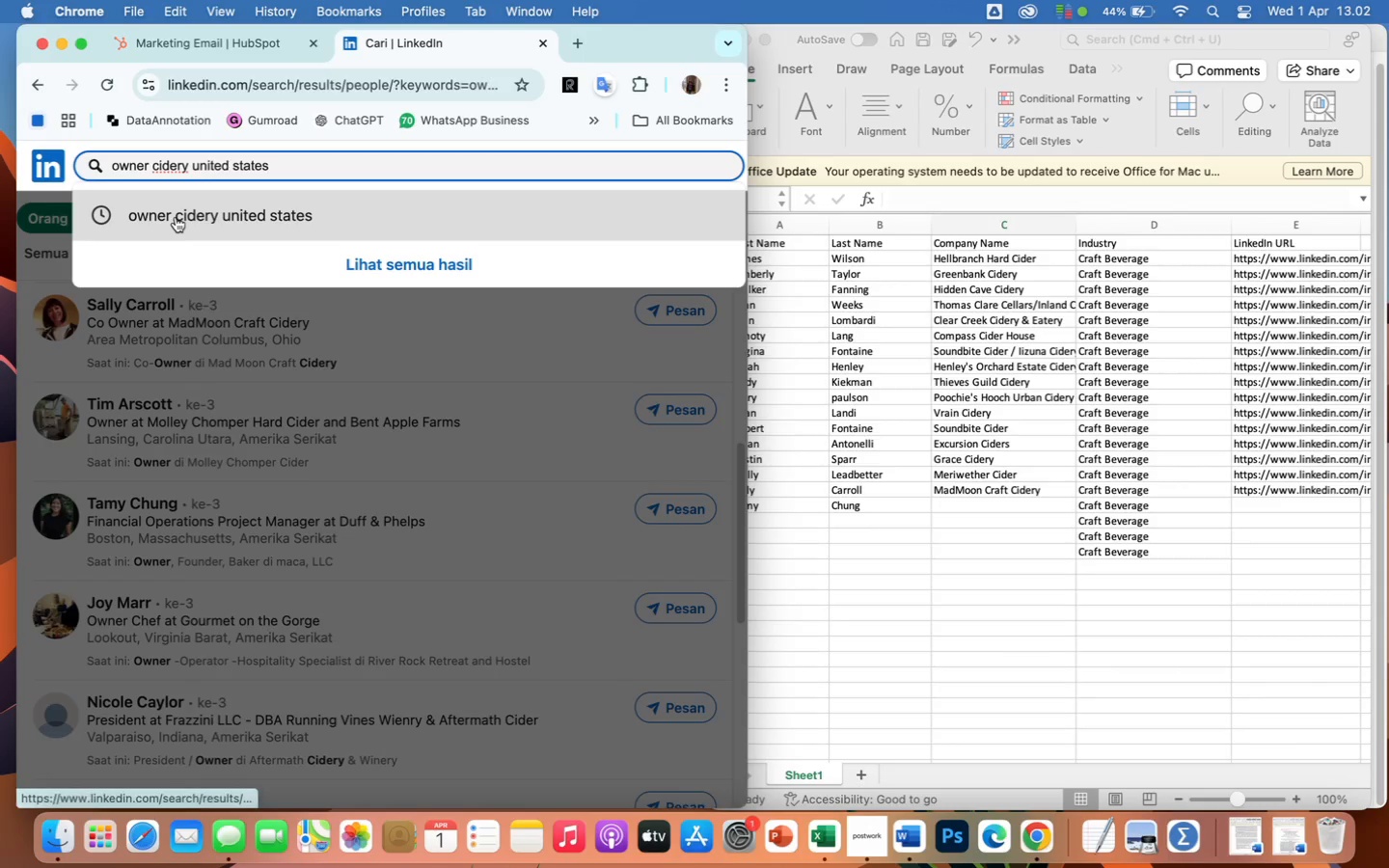 
left_click([176, 218])
 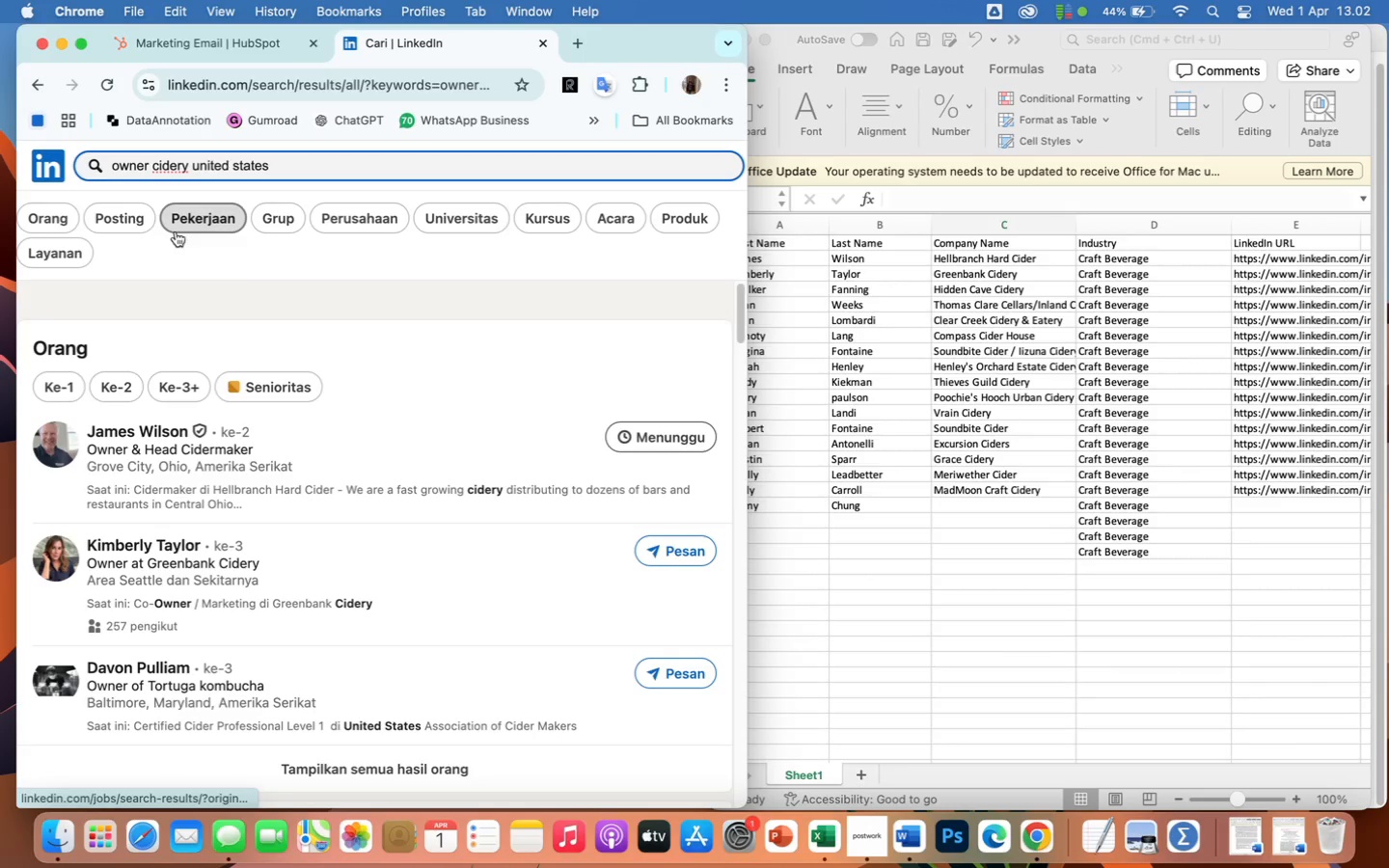 
scroll: coordinate [351, 643], scroll_direction: down, amount: 24.0
 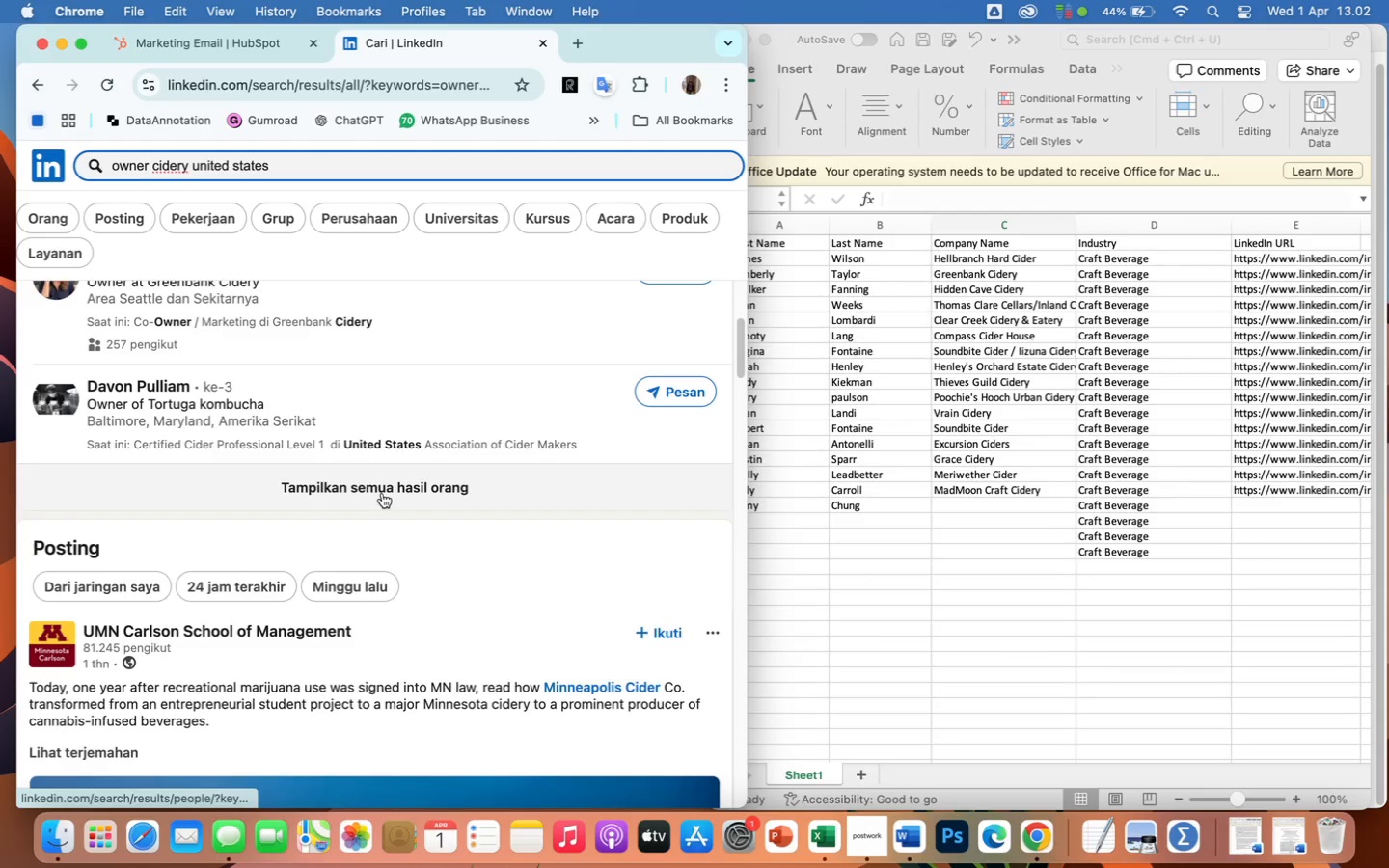 
left_click([382, 489])
 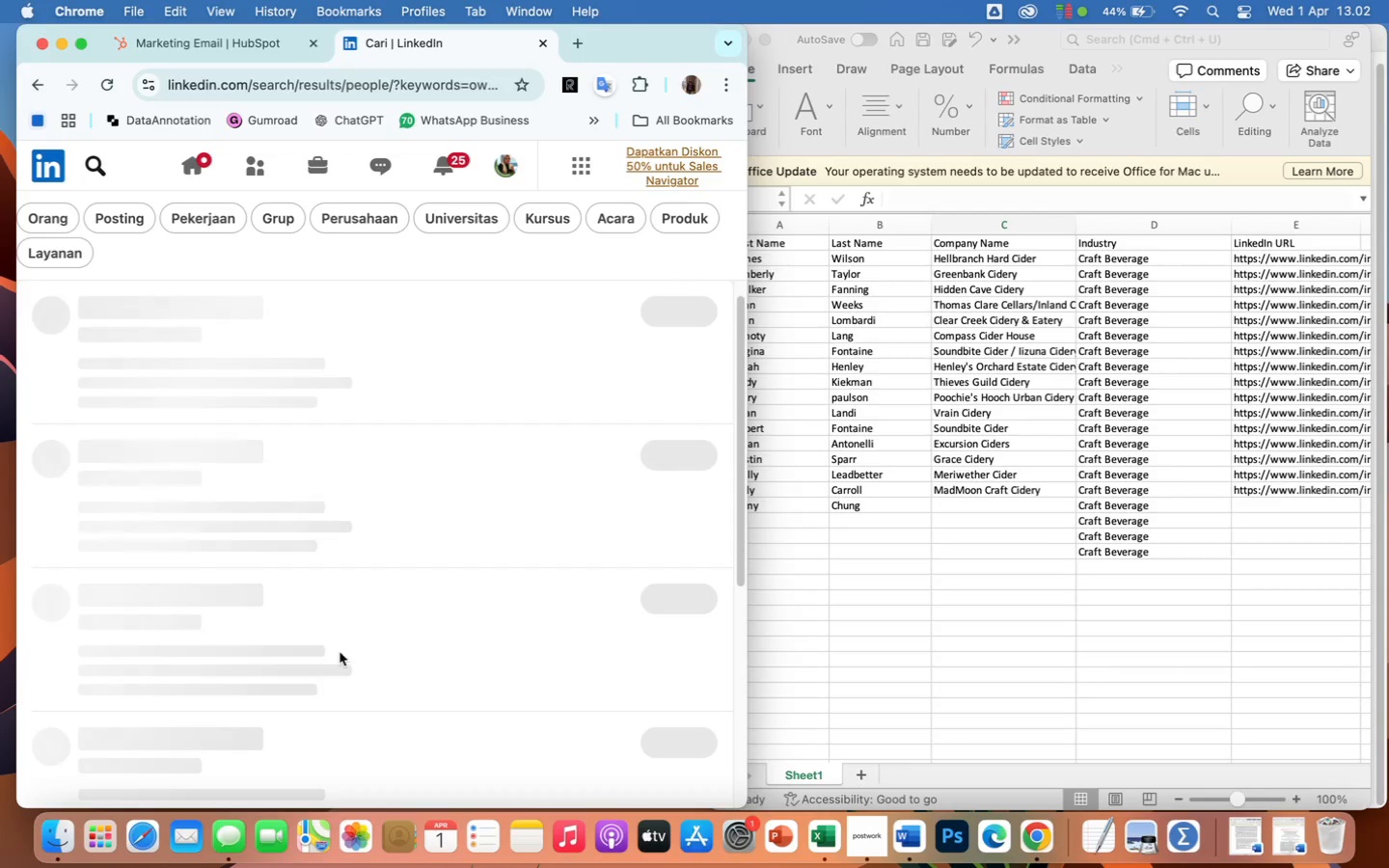 
scroll: coordinate [340, 652], scroll_direction: down, amount: 93.0
 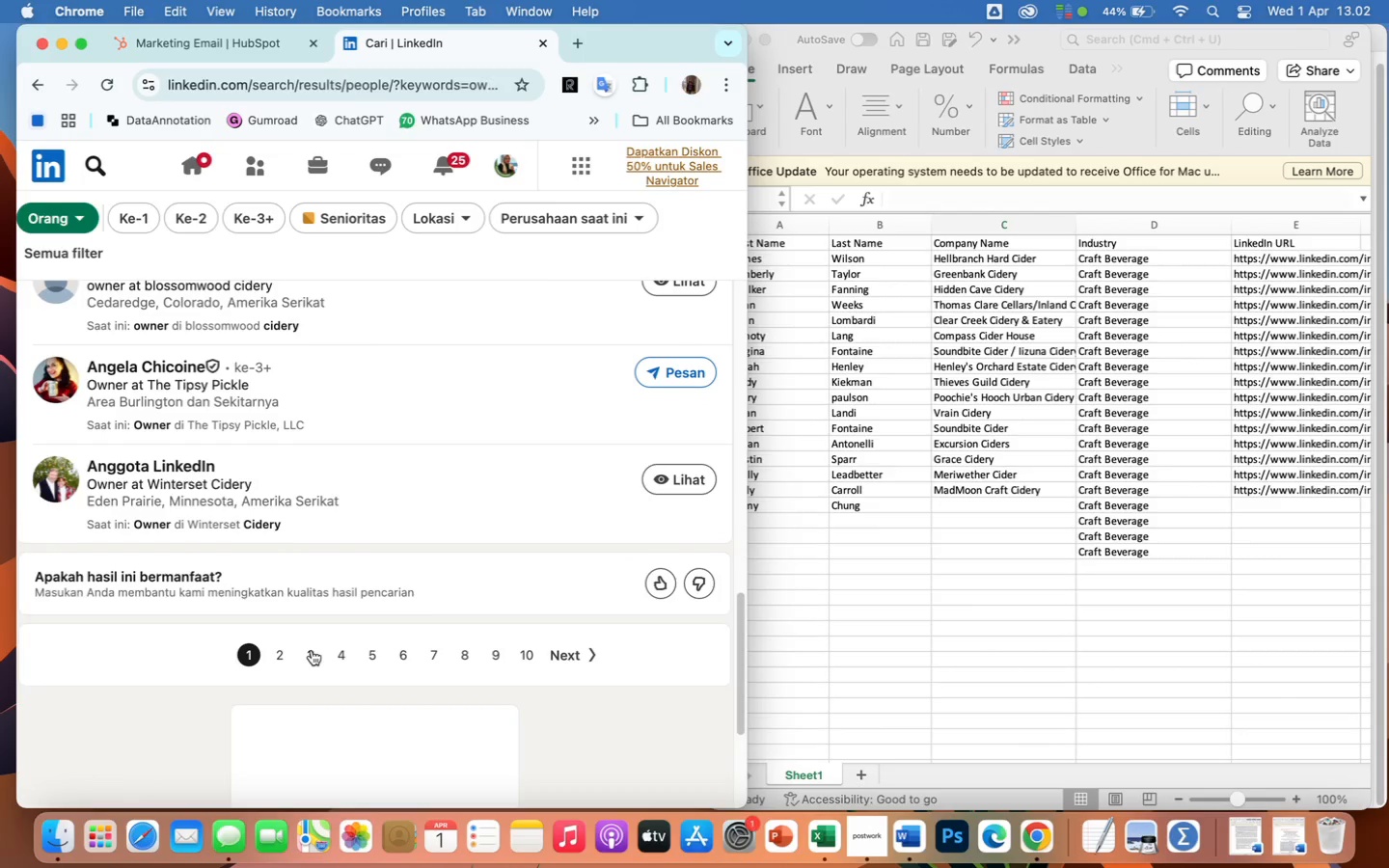 
left_click([312, 652])
 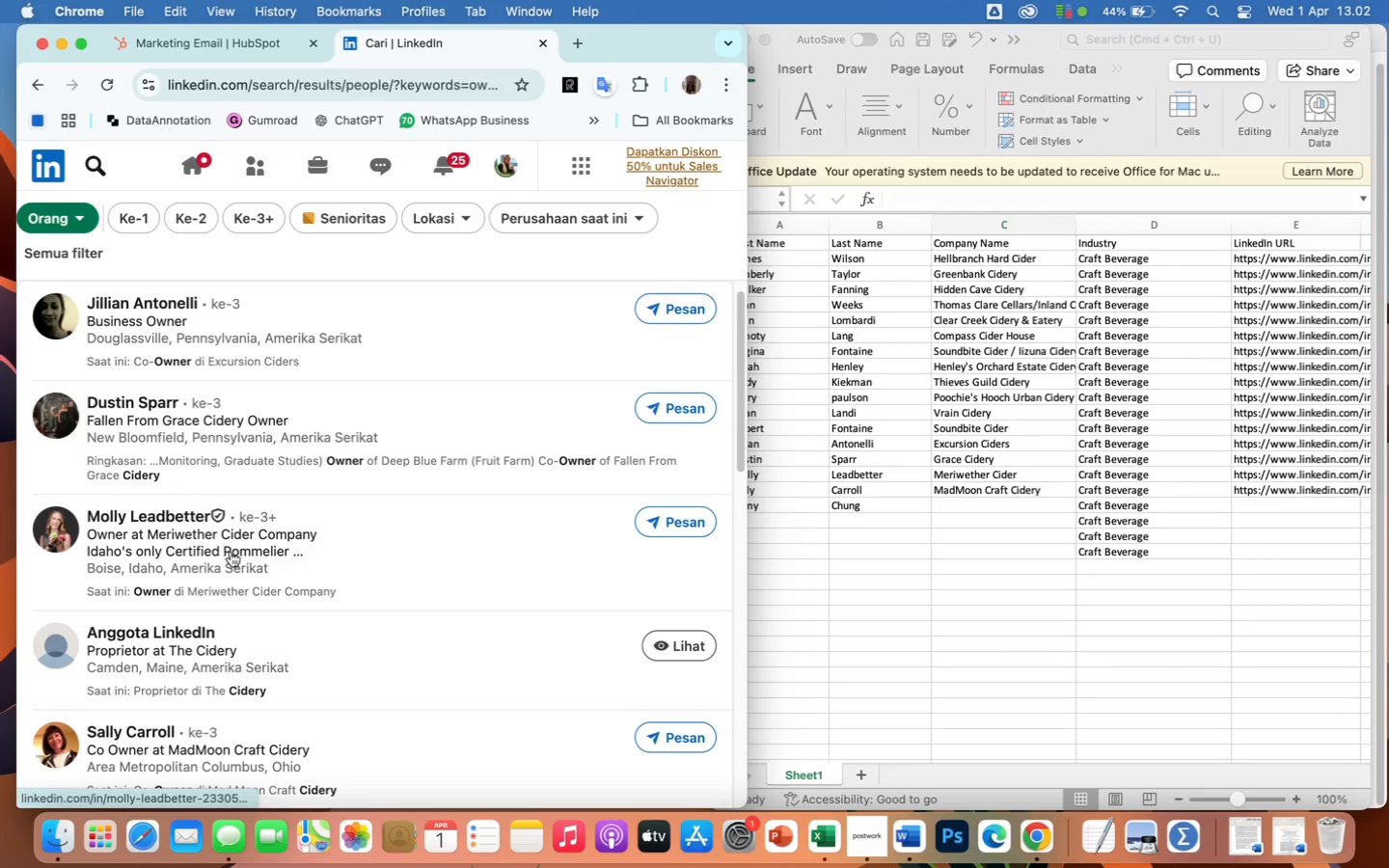 
scroll: coordinate [262, 564], scroll_direction: down, amount: 44.0
 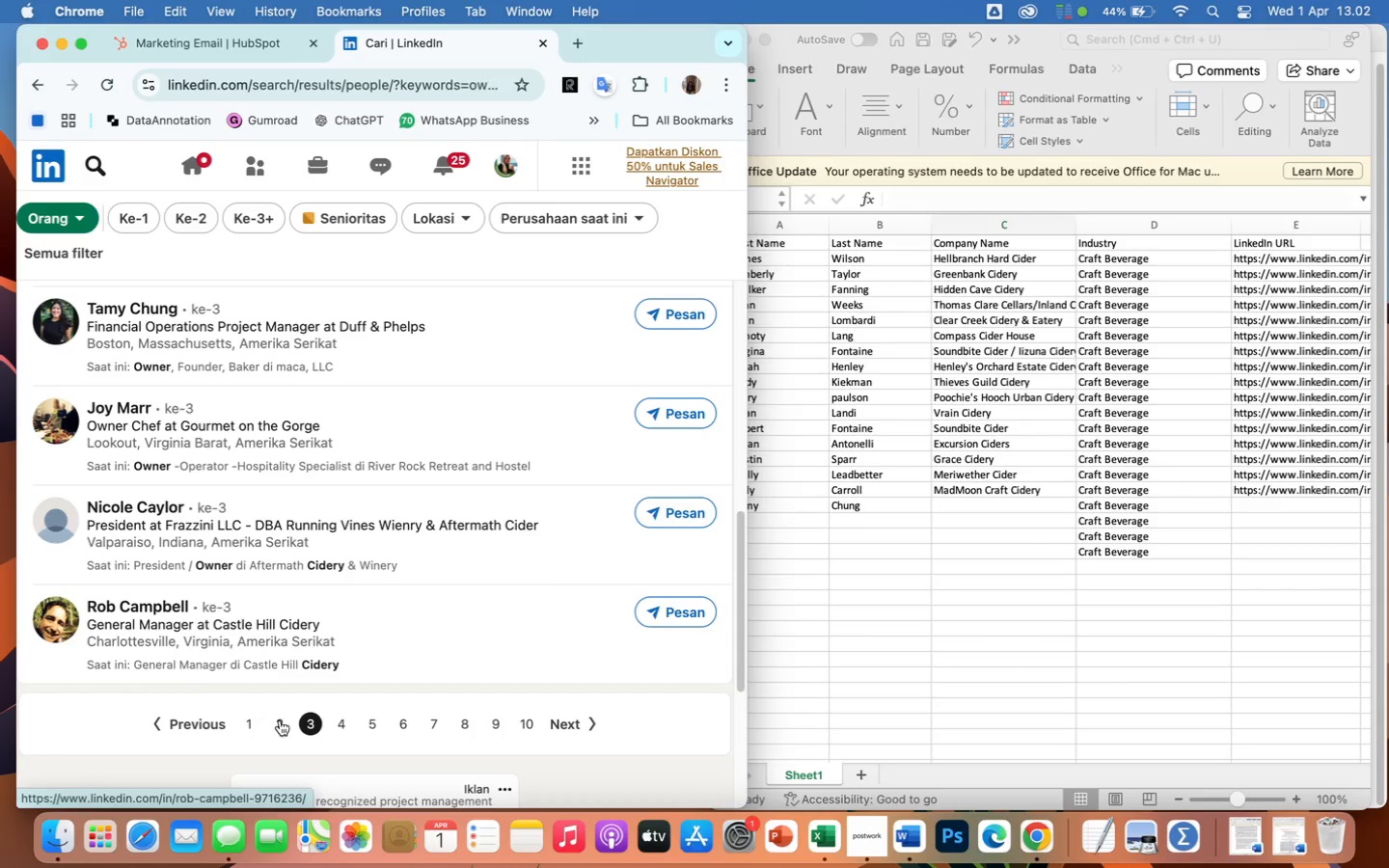 
left_click([343, 723])
 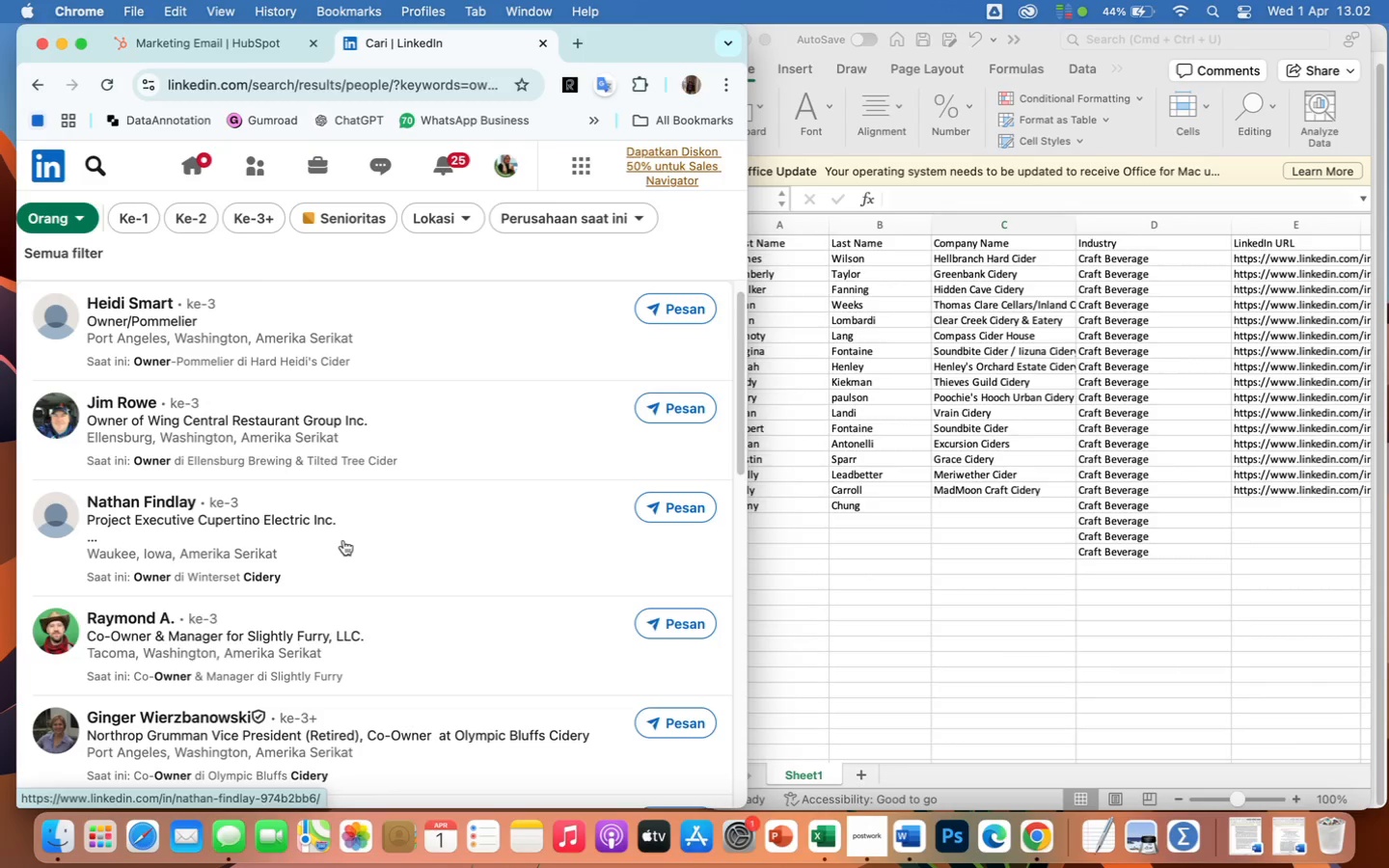 
wait(7.27)
 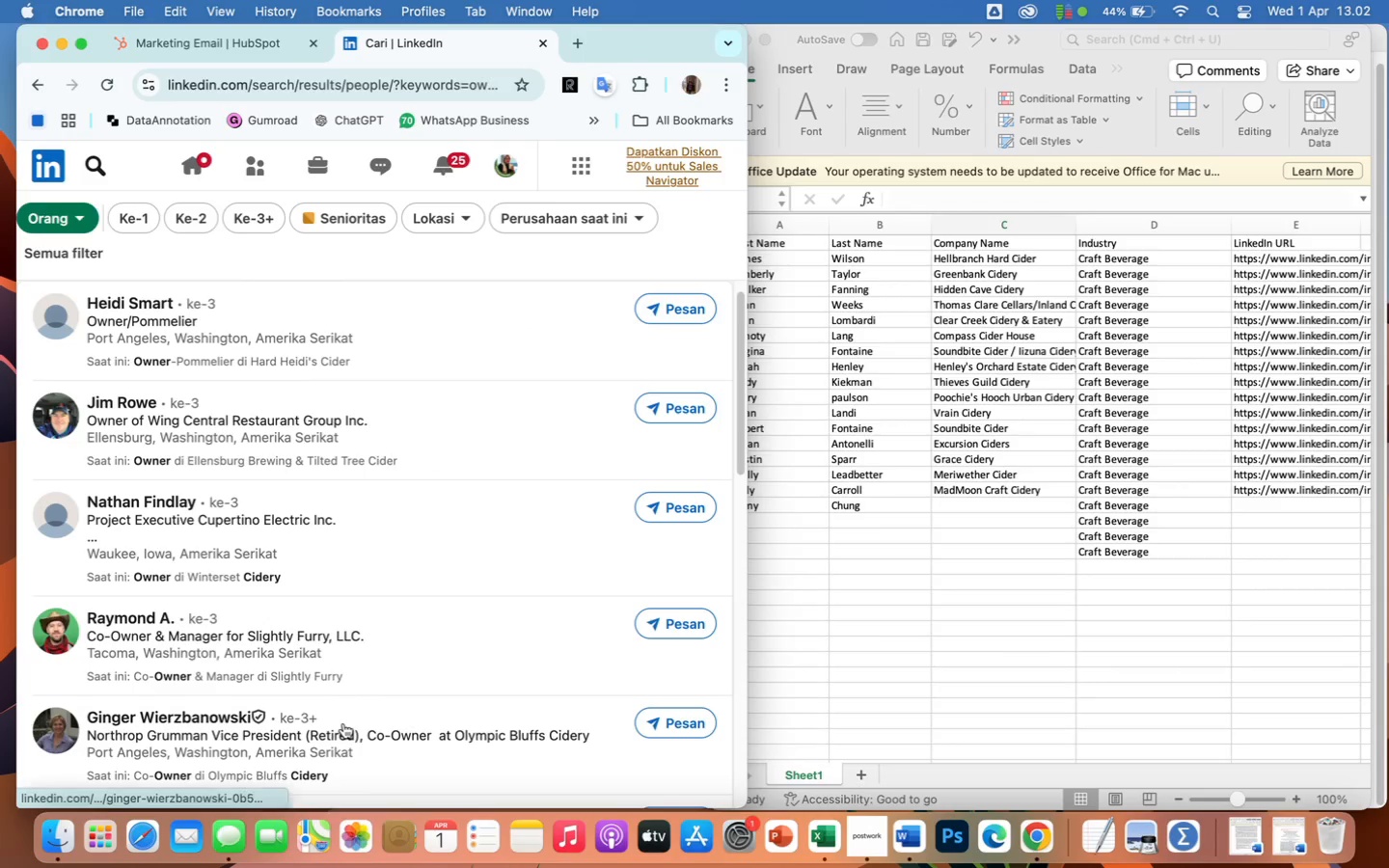 
scroll: coordinate [357, 646], scroll_direction: down, amount: 27.0
 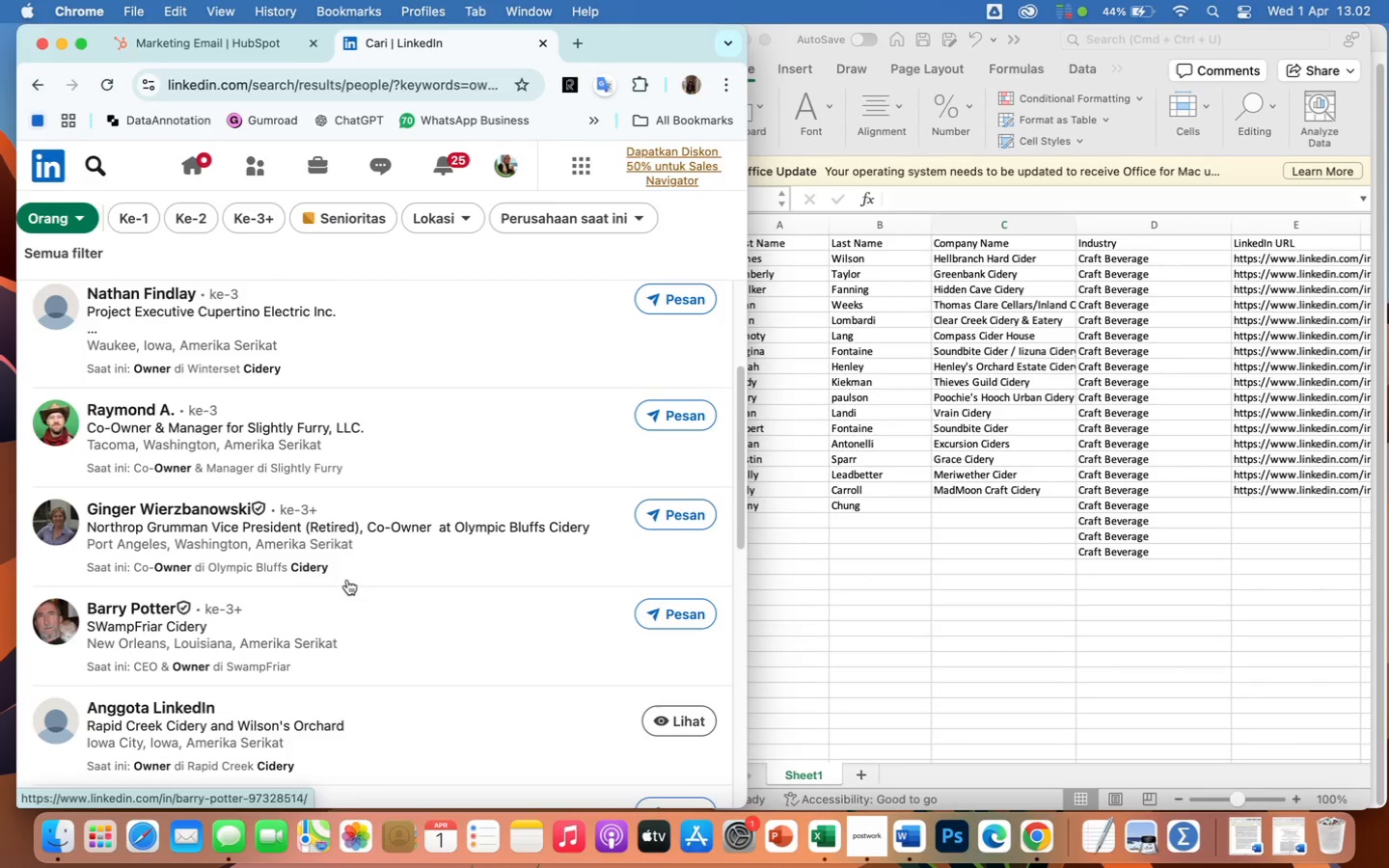 
wait(5.84)
 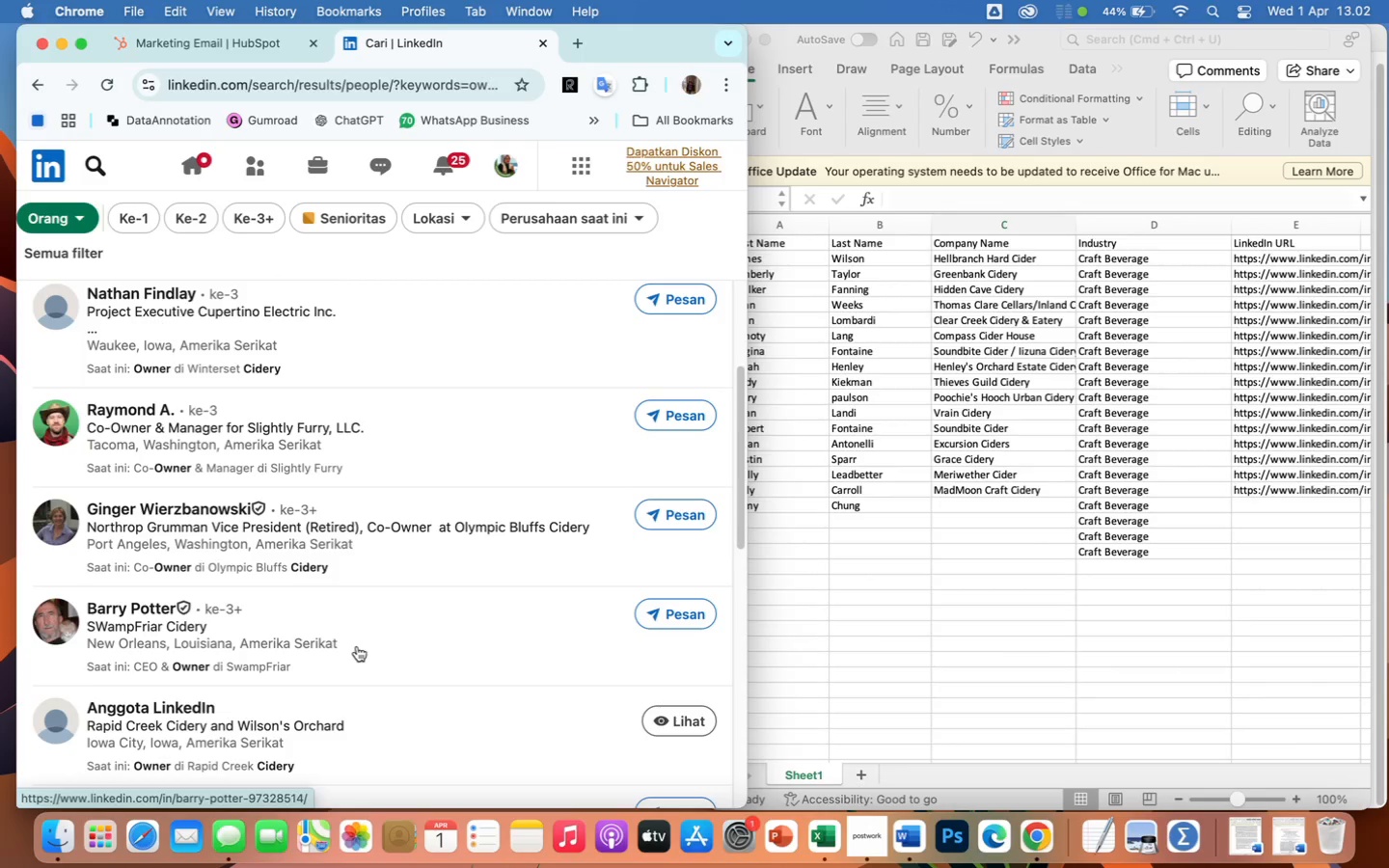 
right_click([216, 506])
 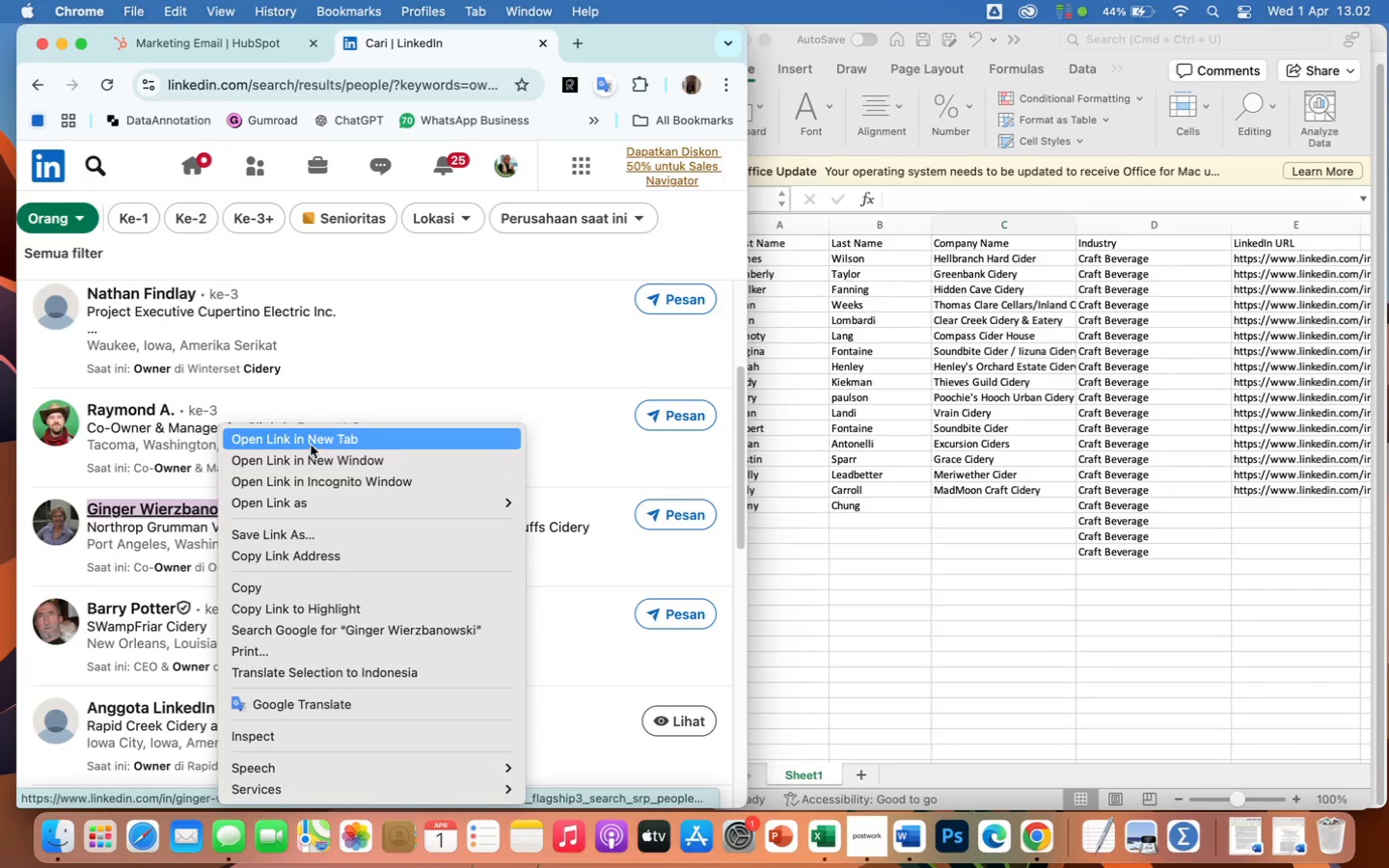 
left_click([311, 443])
 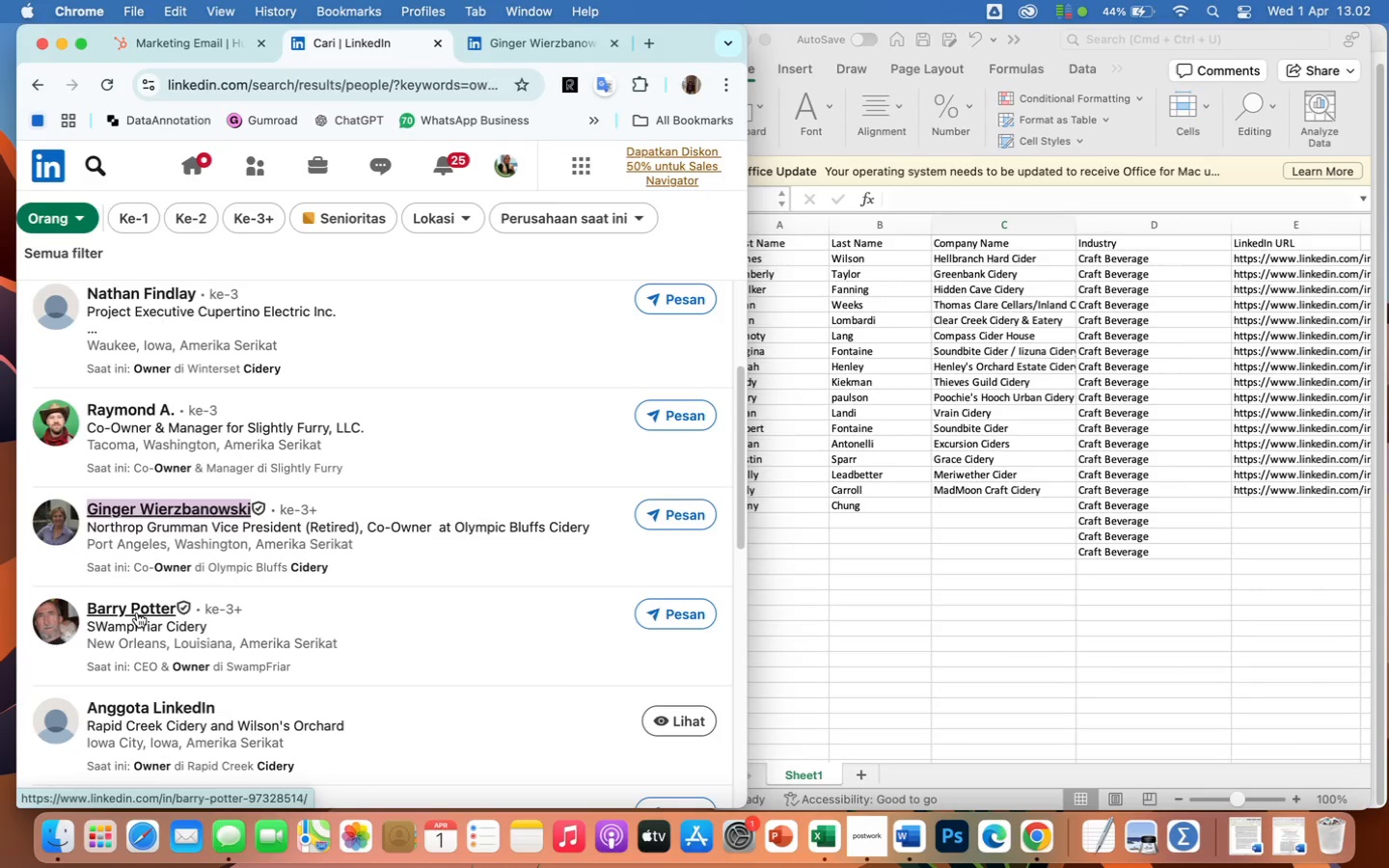 
right_click([137, 612])
 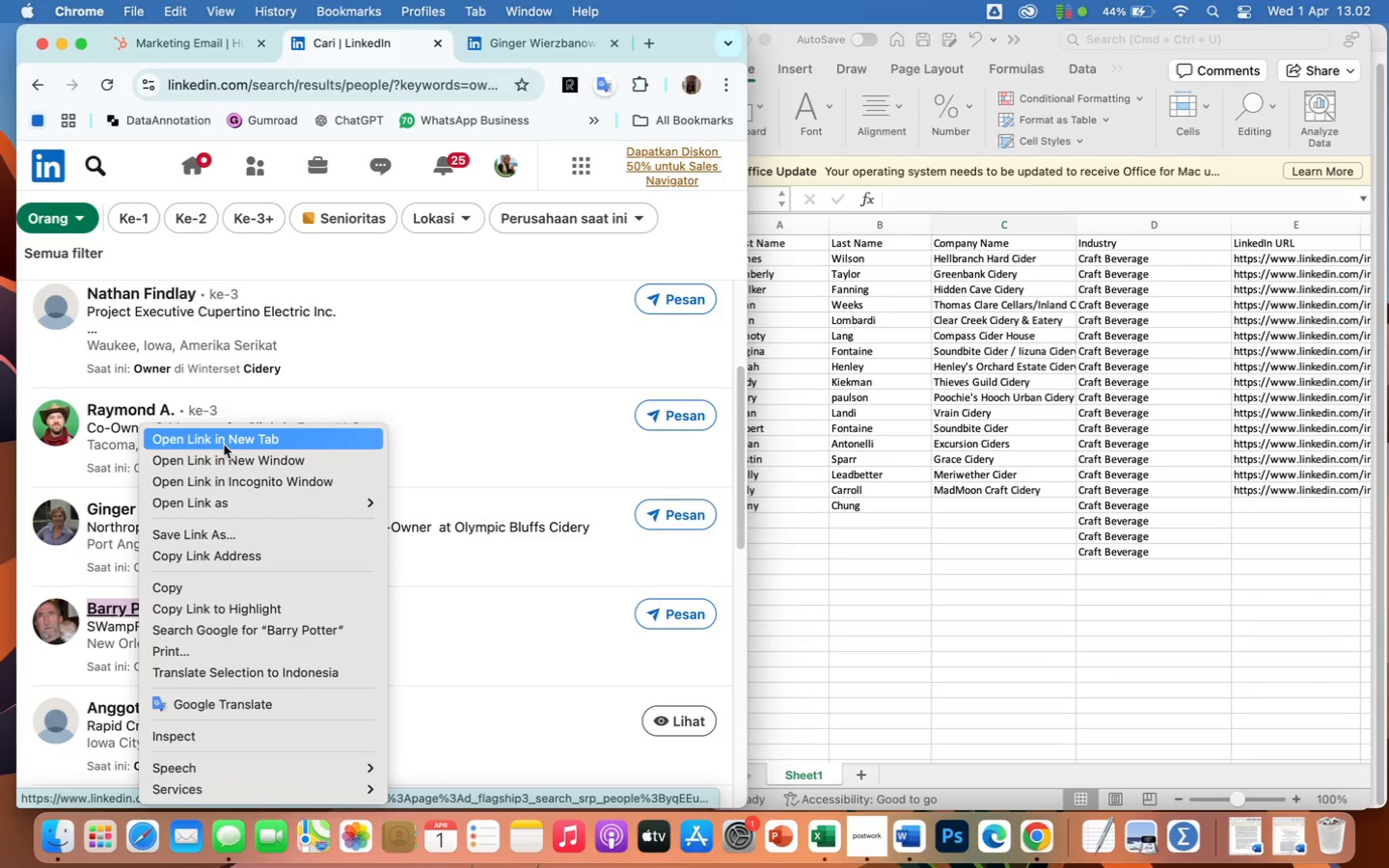 
left_click([224, 439])
 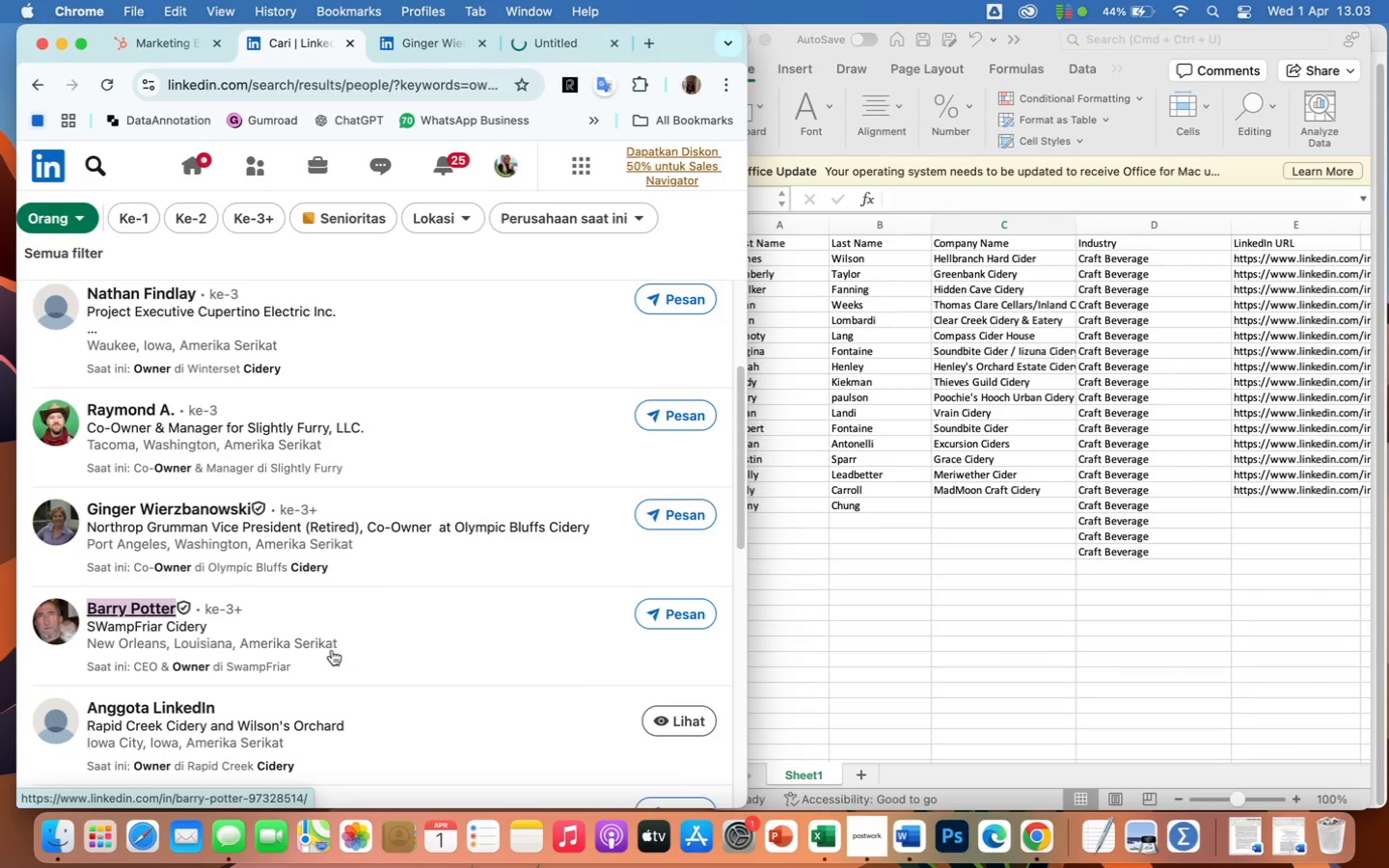 
scroll: coordinate [332, 650], scroll_direction: down, amount: 29.0
 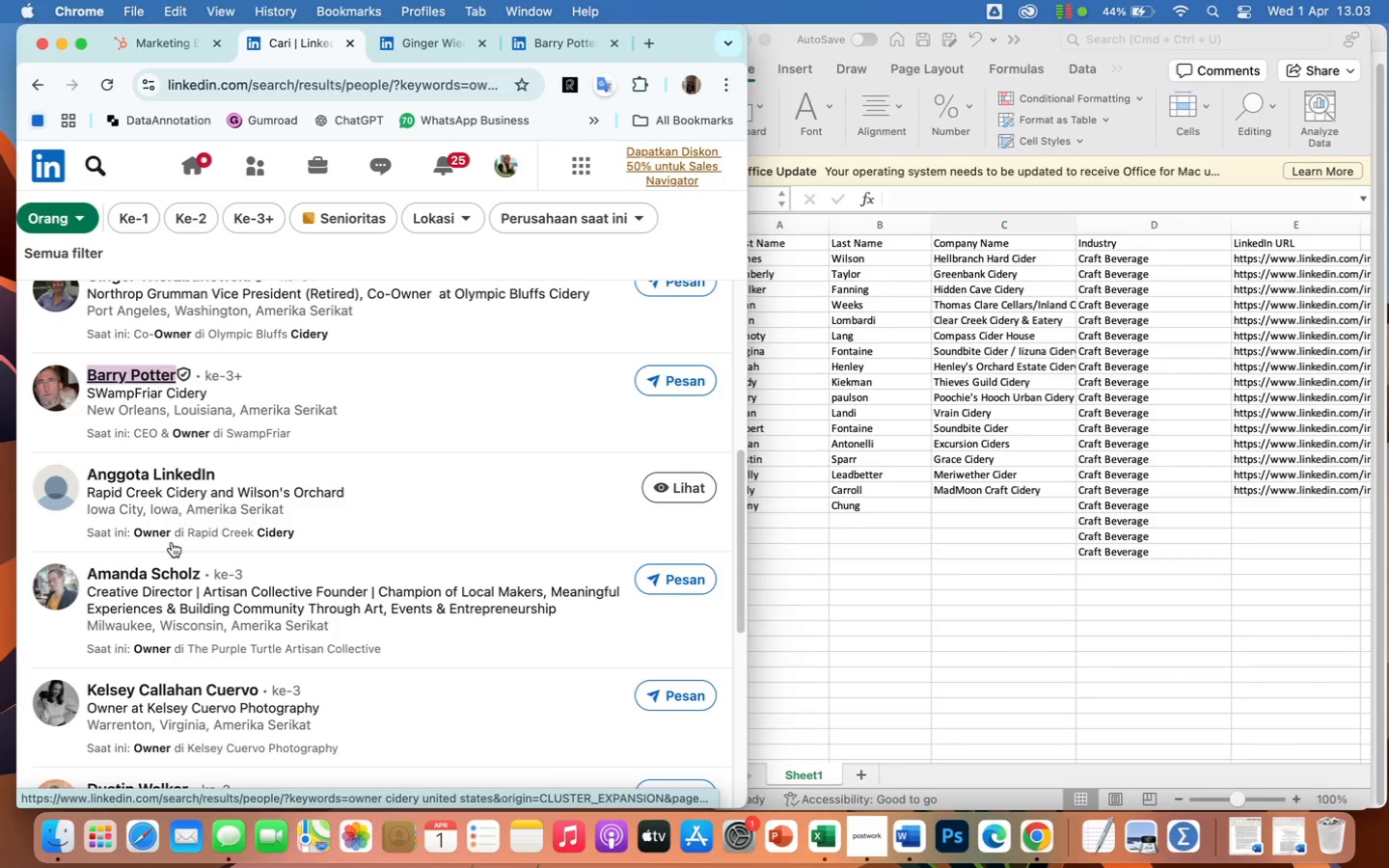 
wait(6.4)
 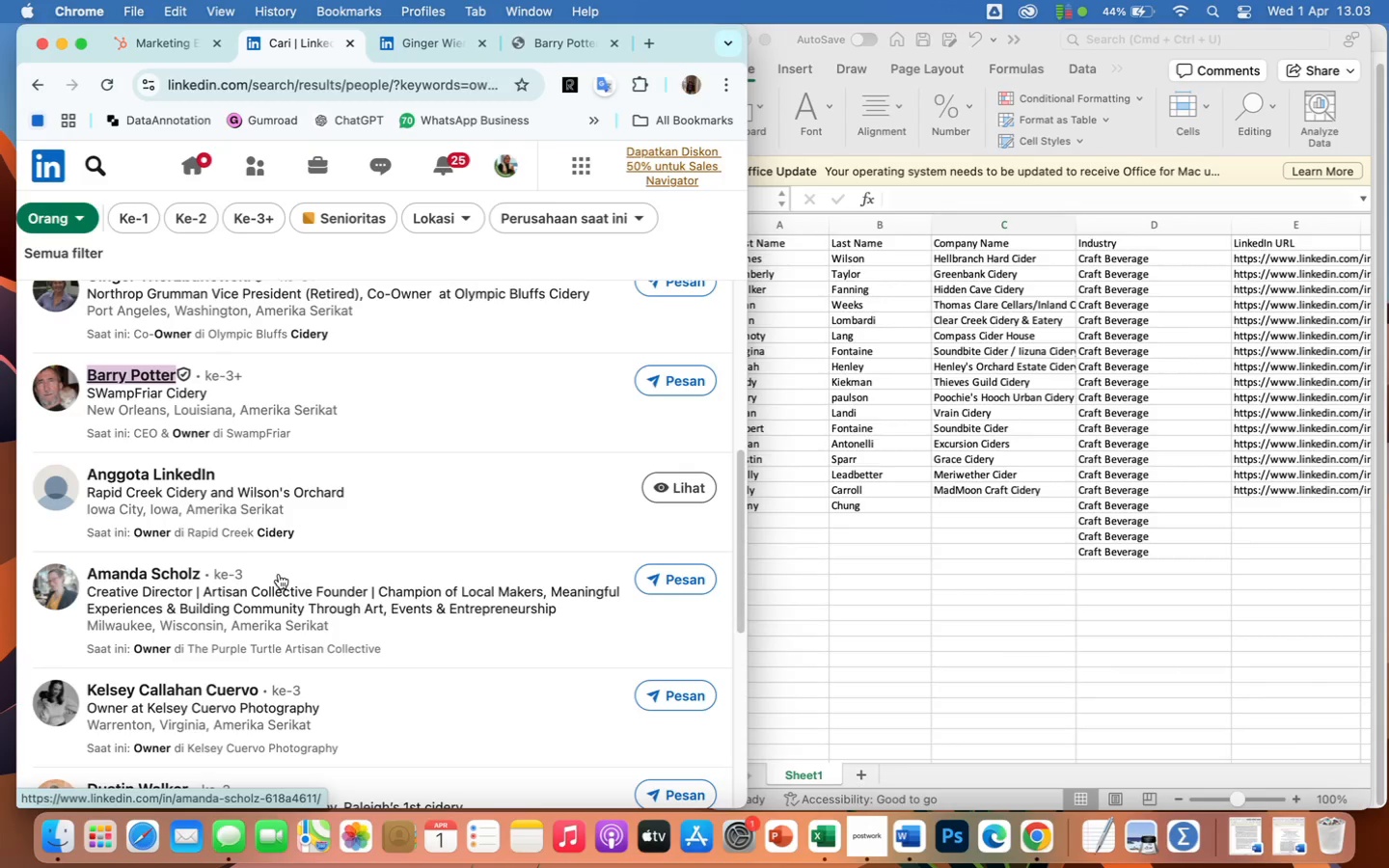 
scroll: coordinate [275, 709], scroll_direction: down, amount: 19.0
 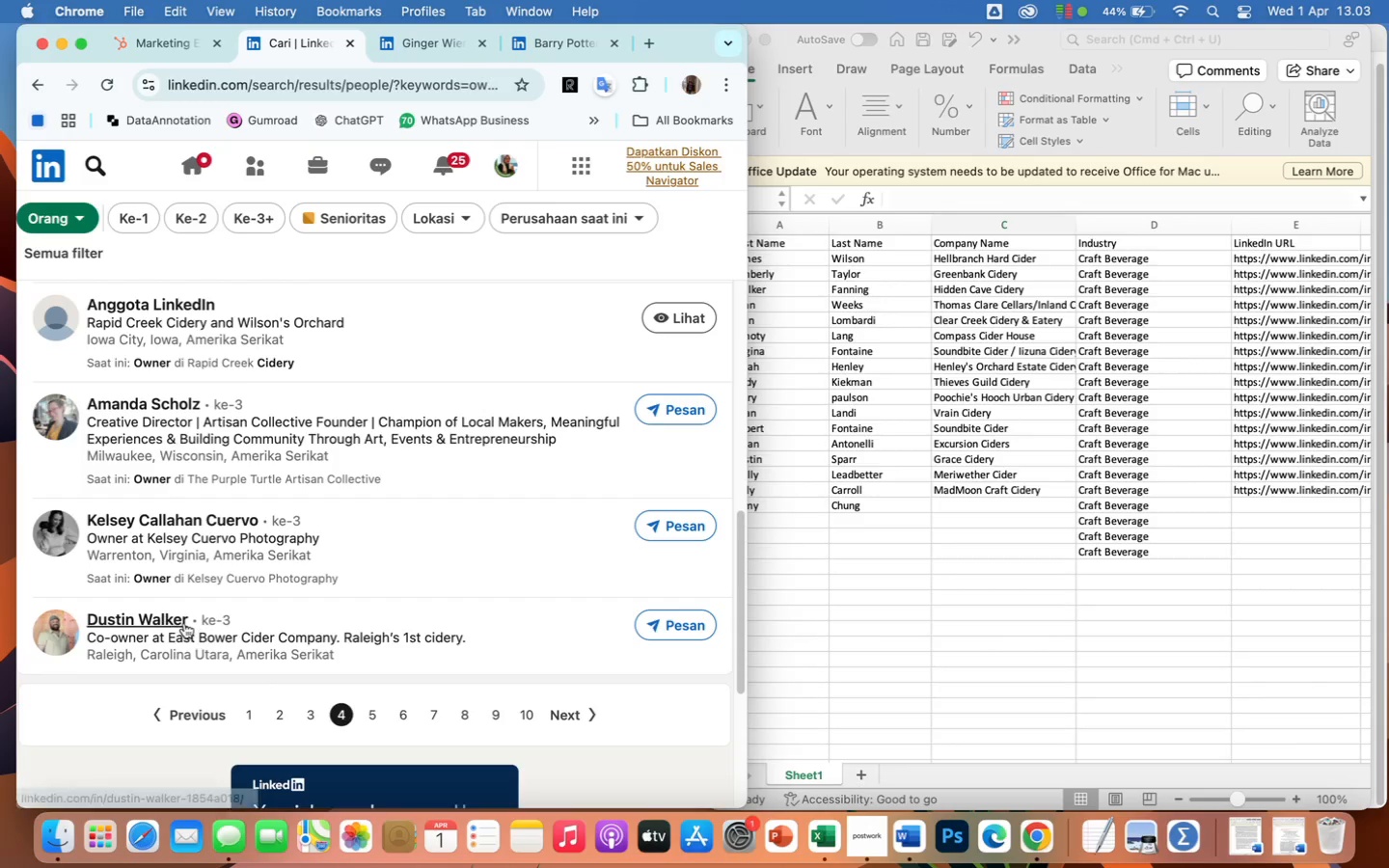 
right_click([167, 615])
 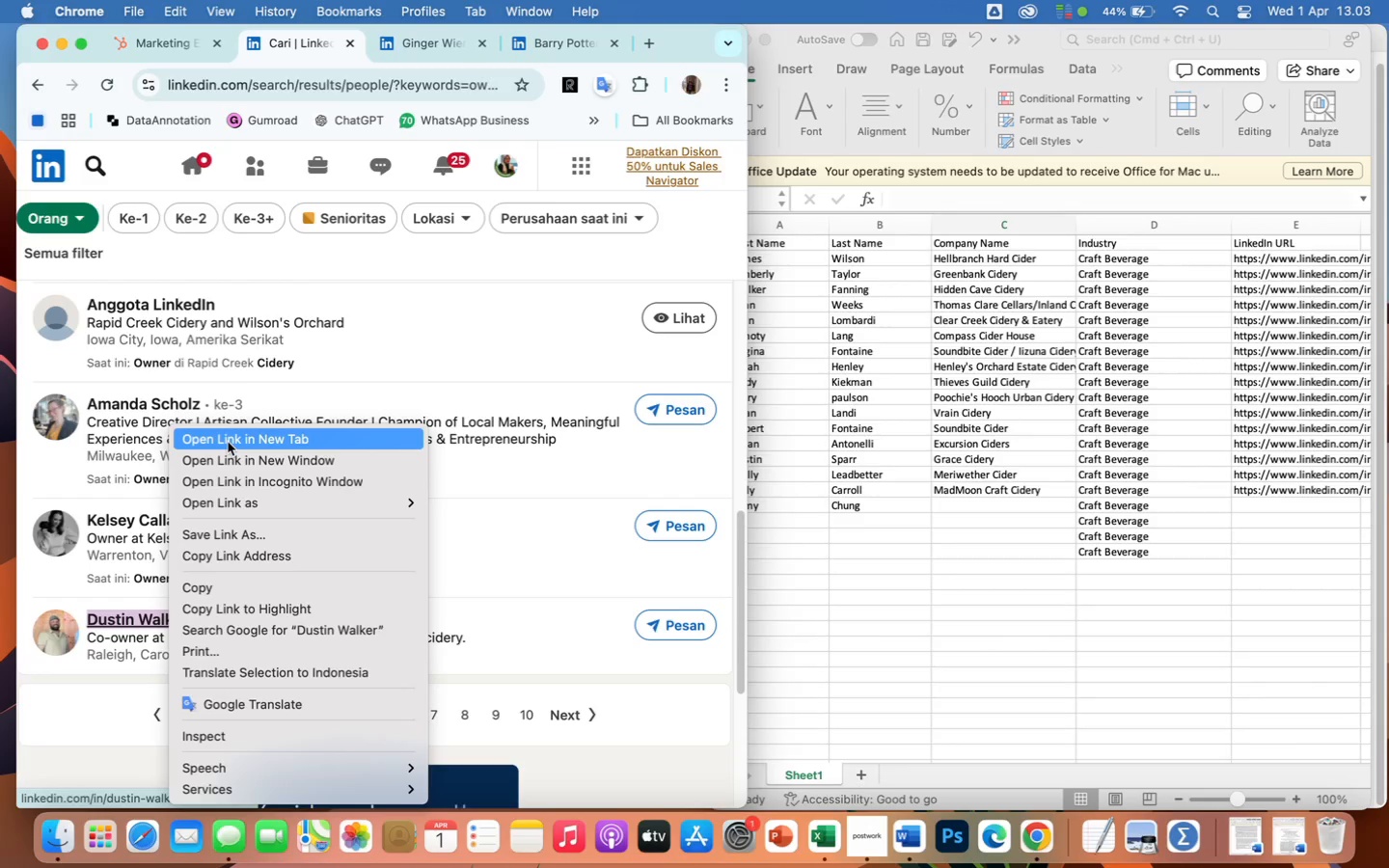 
left_click([228, 442])
 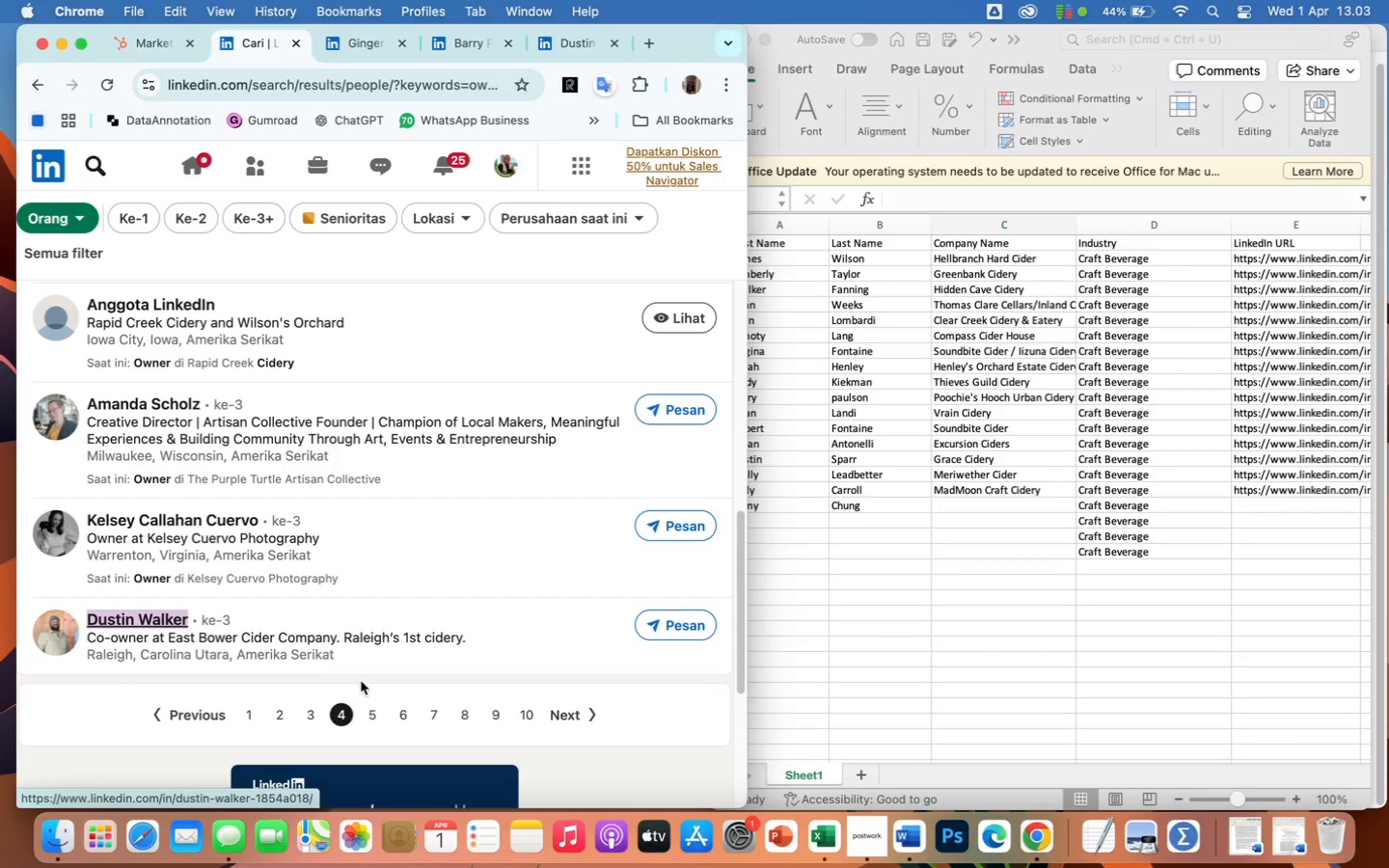 
left_click([375, 716])
 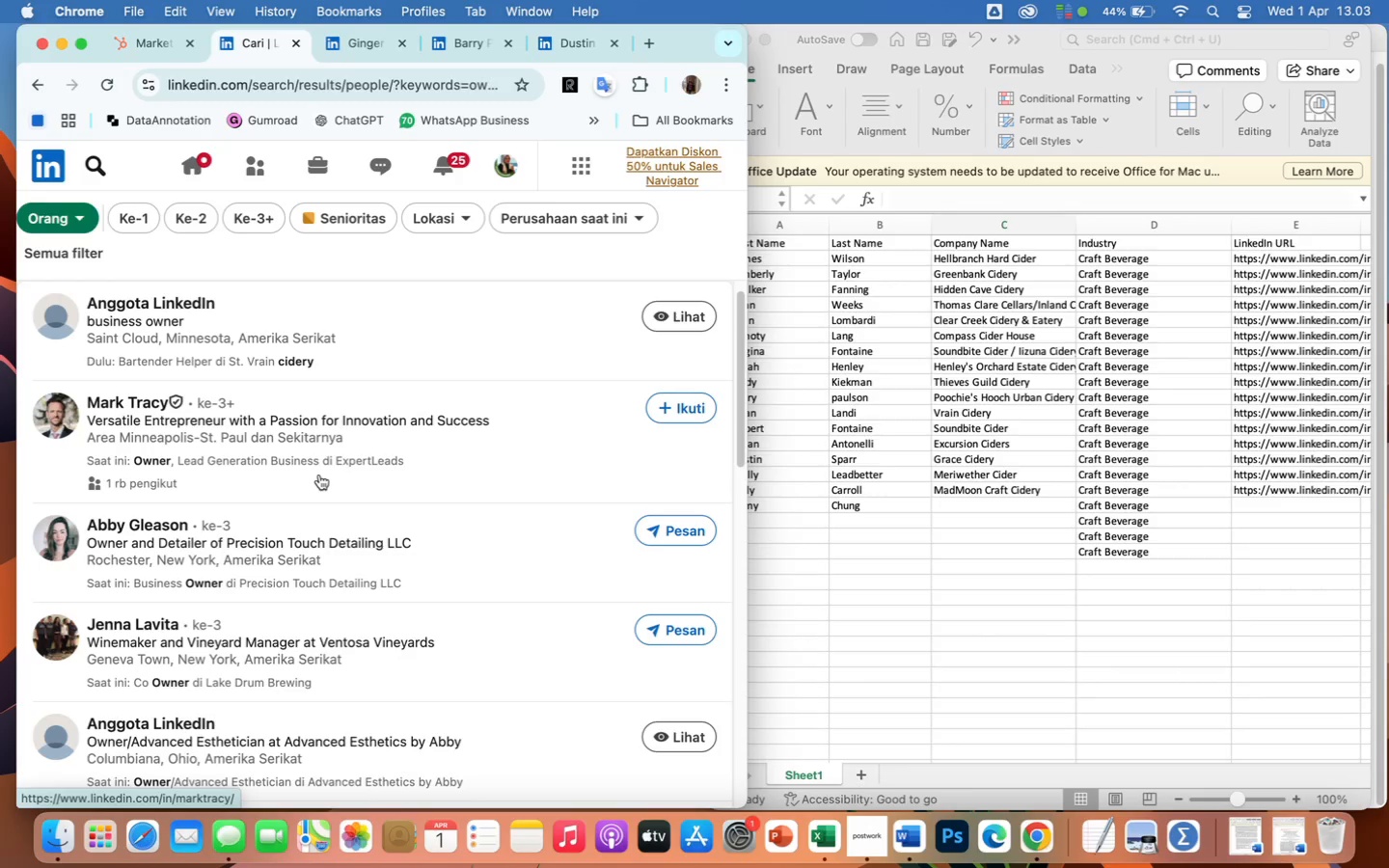 
wait(5.53)
 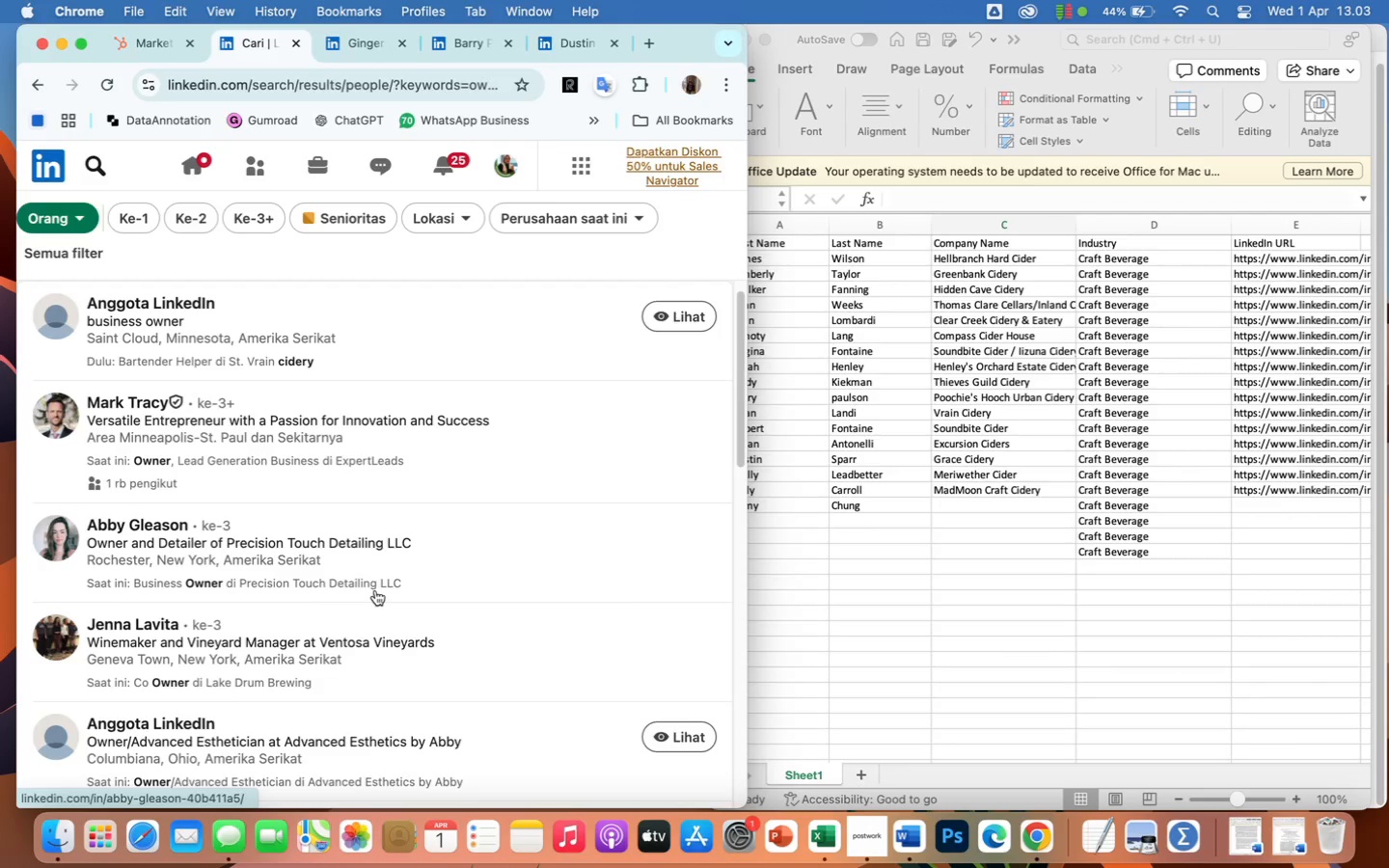 
scroll: coordinate [300, 621], scroll_direction: down, amount: 37.0